 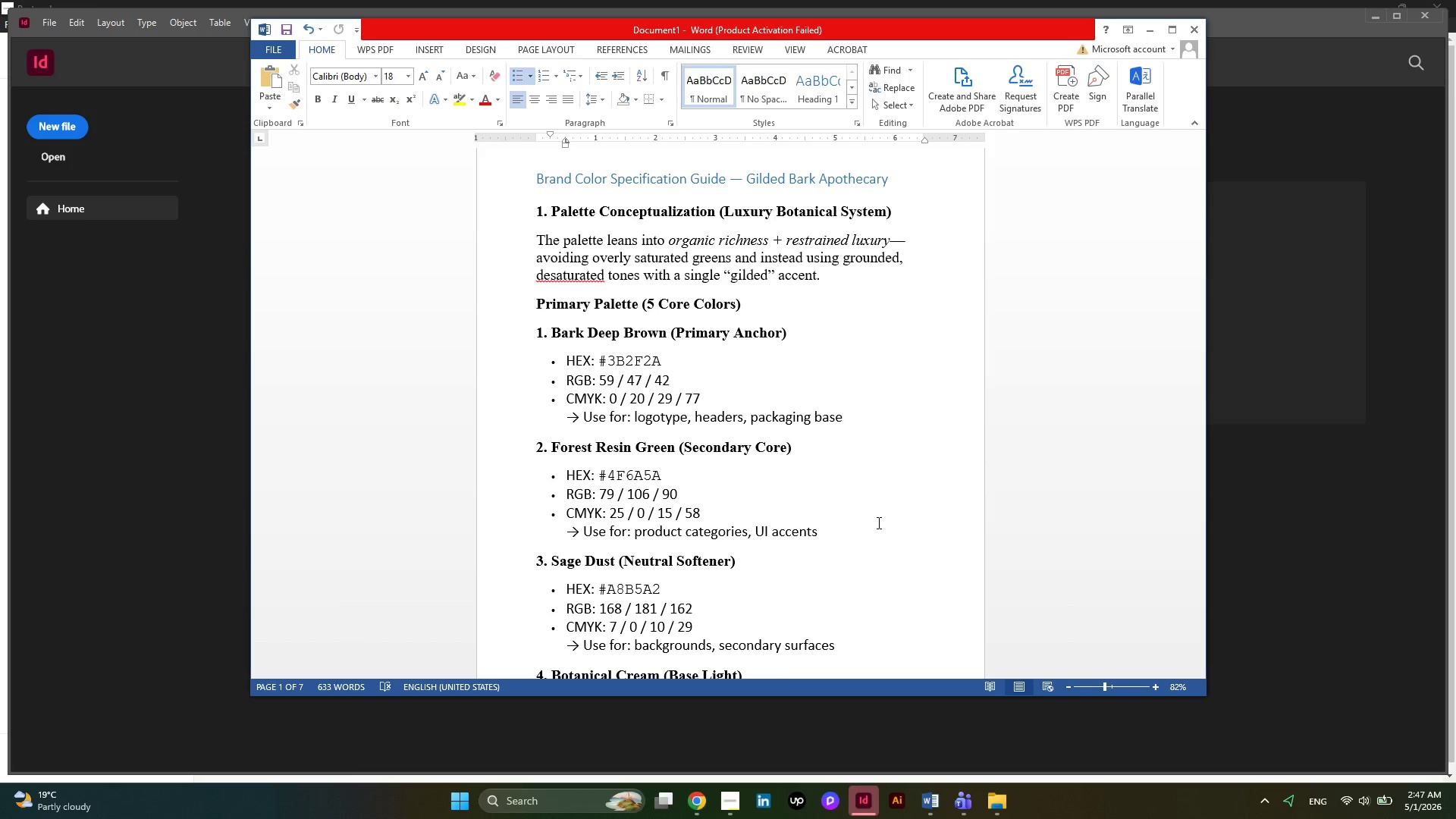 
left_click([1150, 37])
 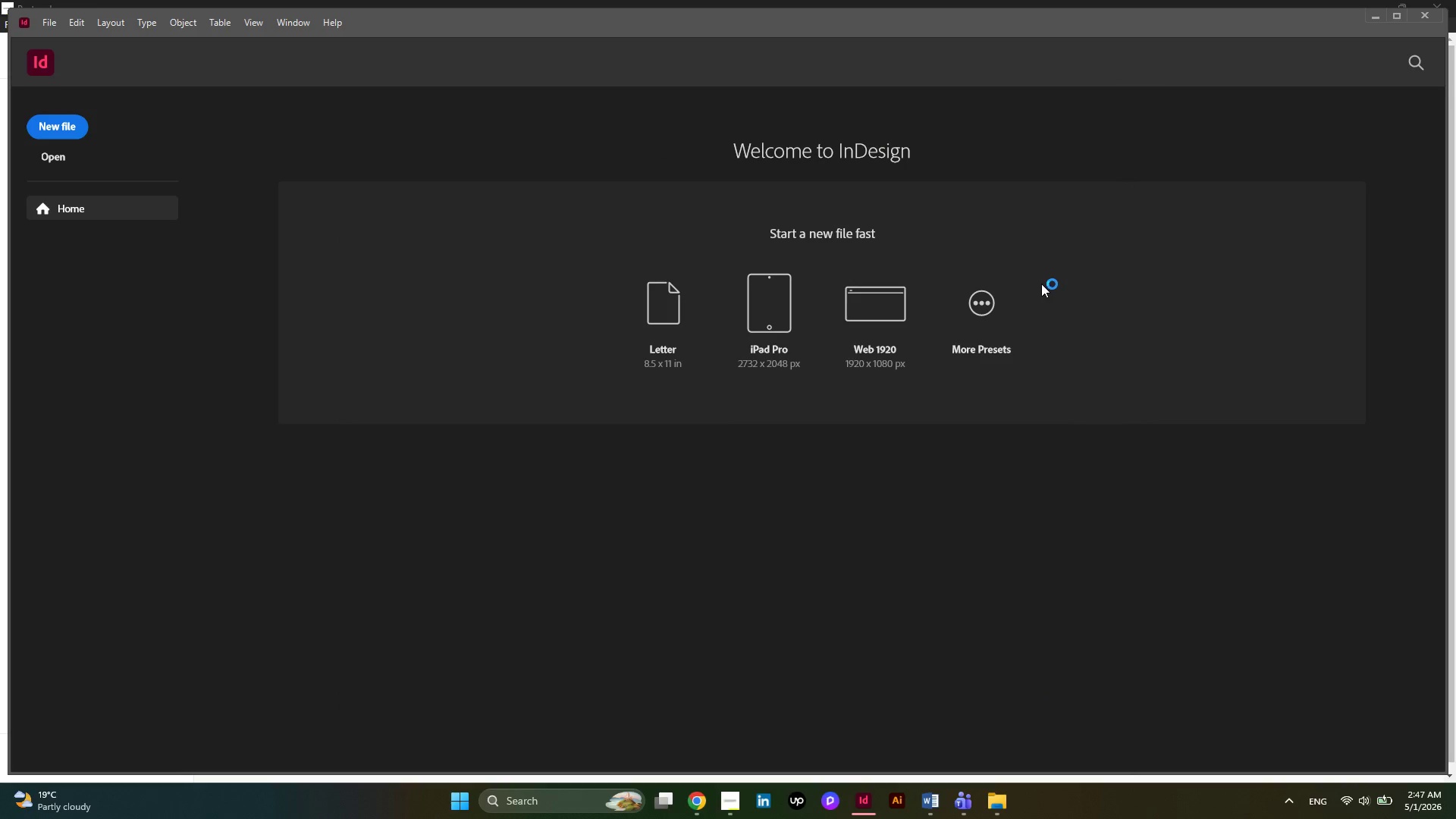 
left_click([1006, 315])
 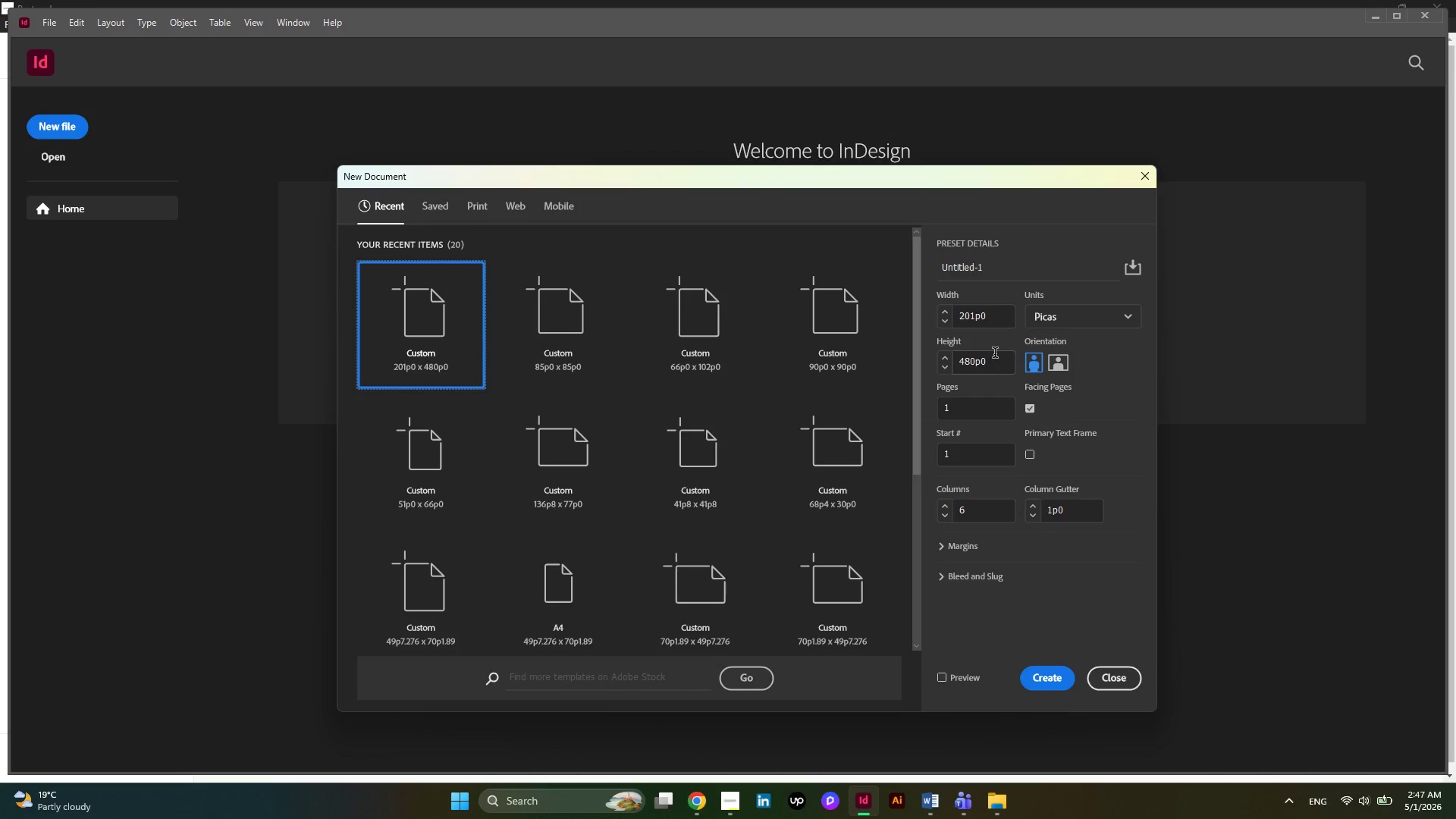 
left_click([1087, 325])
 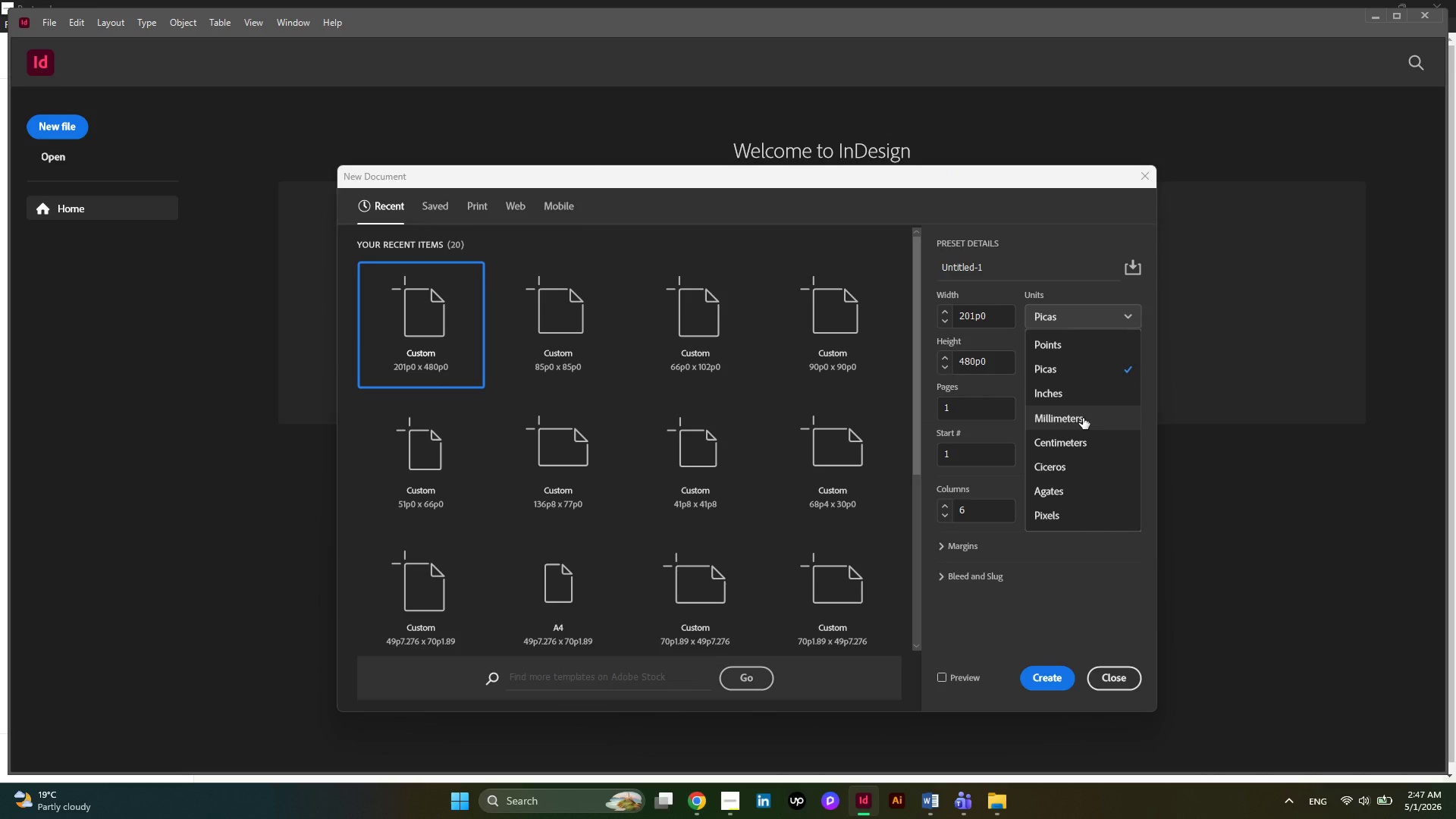 
wait(5.75)
 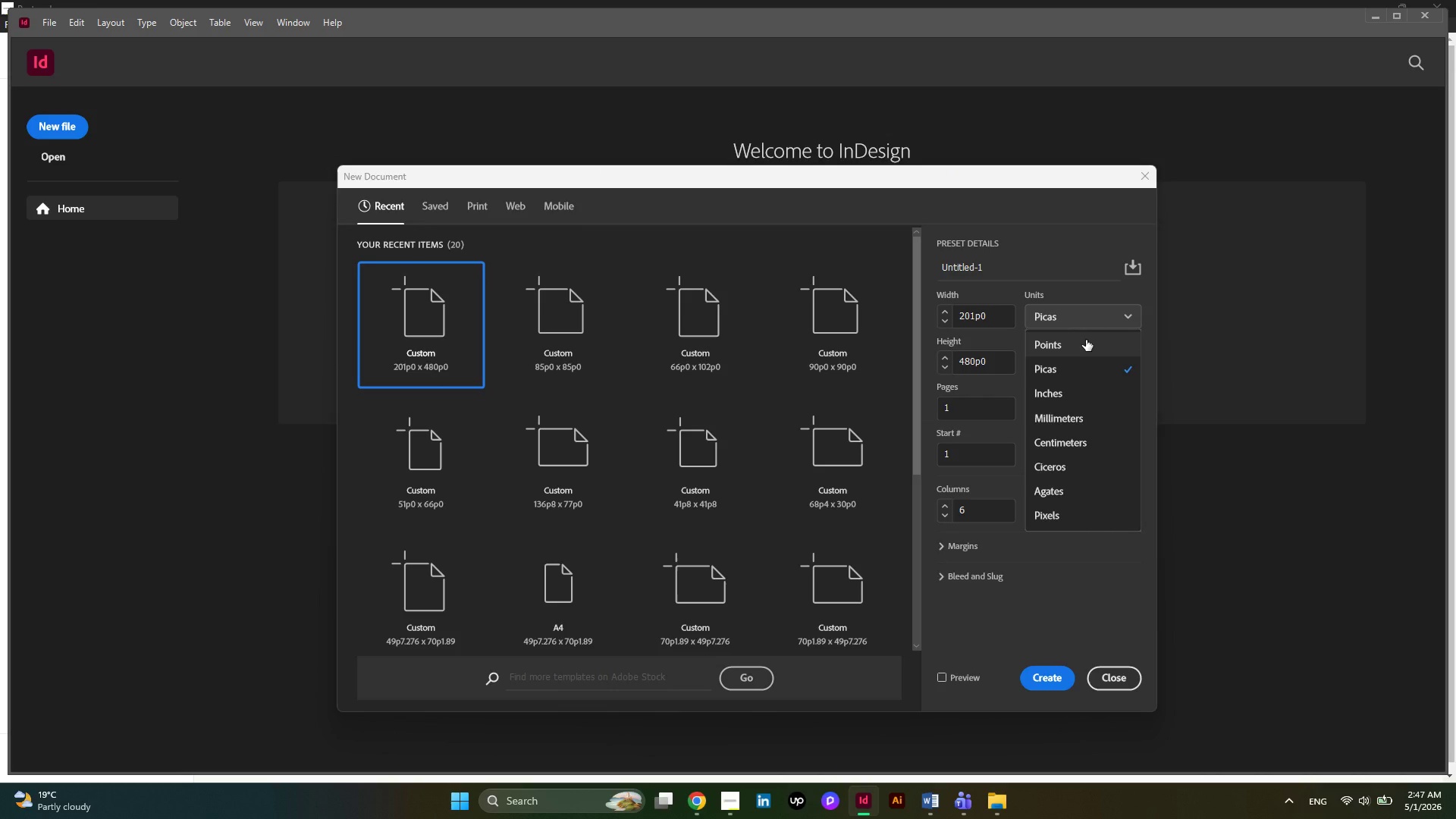 
left_click([1083, 418])
 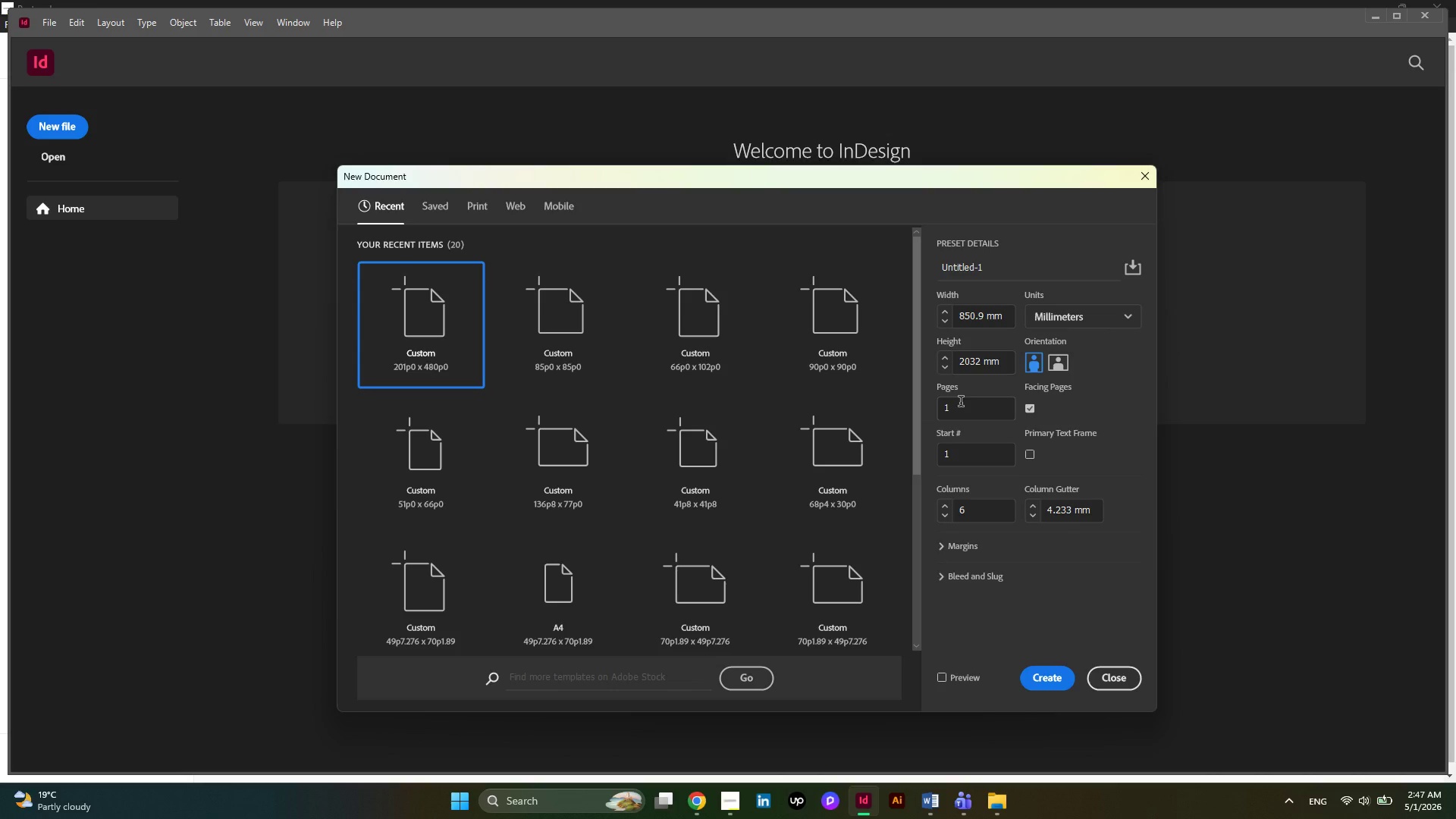 
left_click([480, 209])
 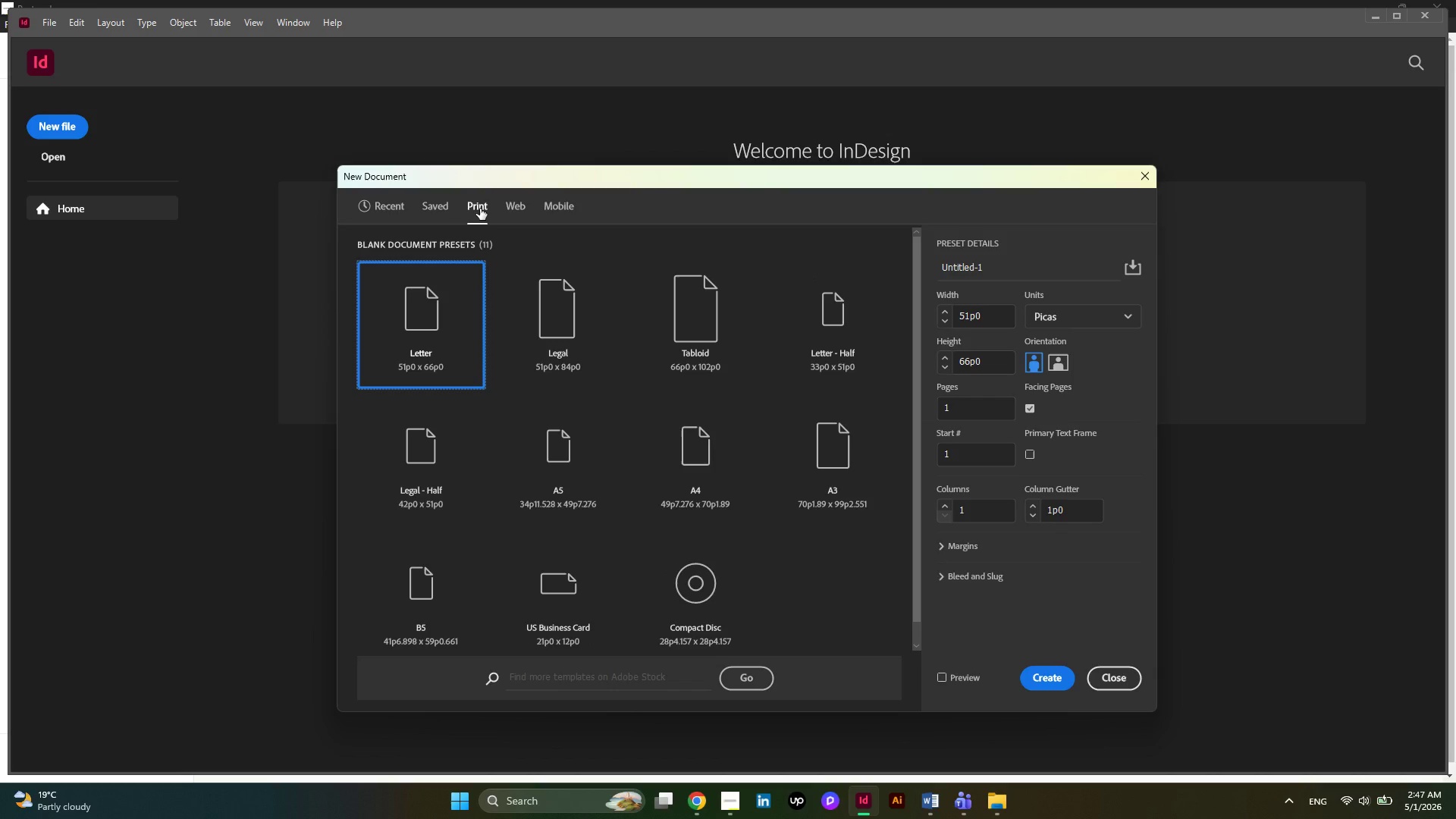 
mouse_move([690, 444])
 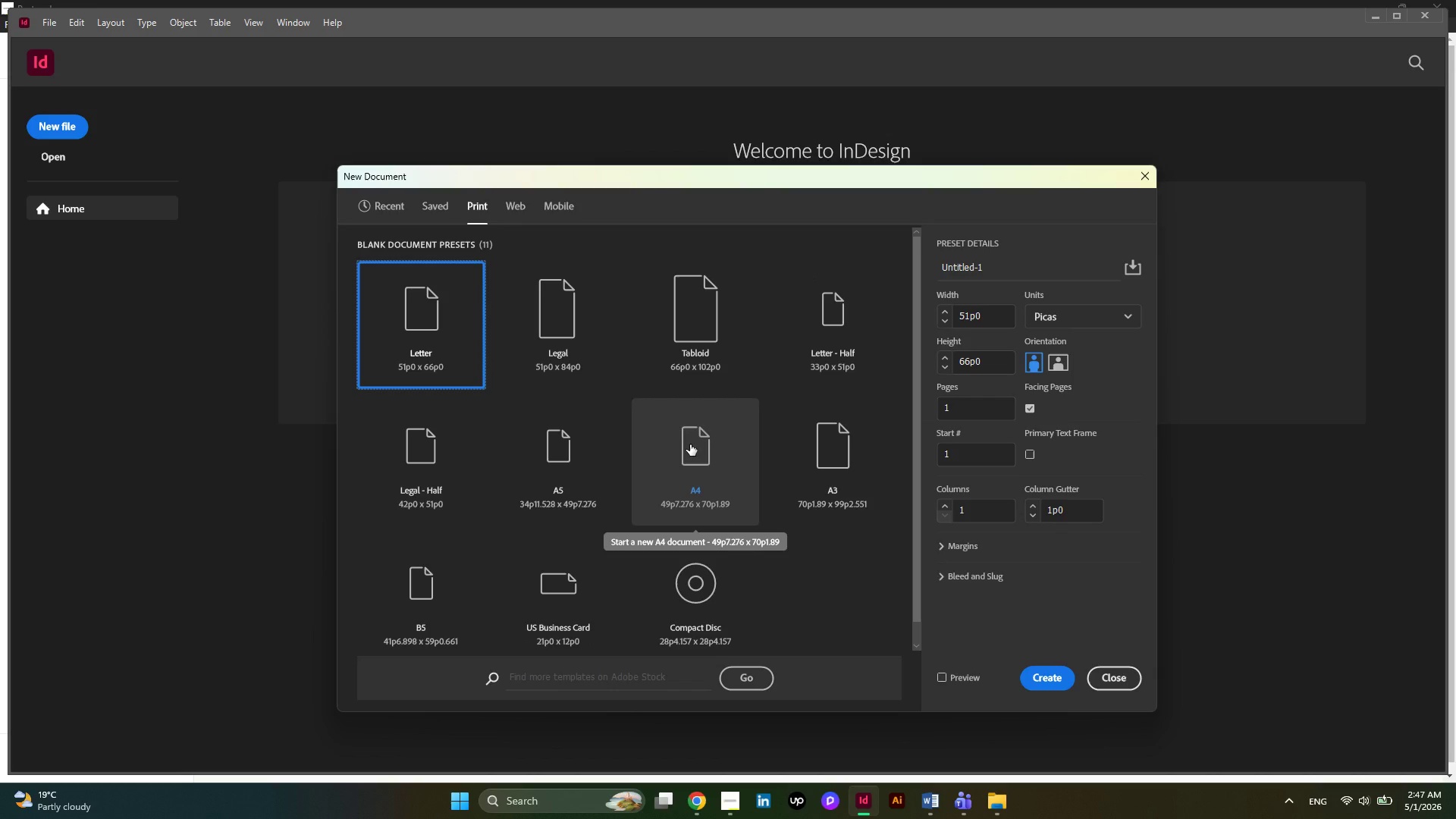 
left_click([690, 444])
 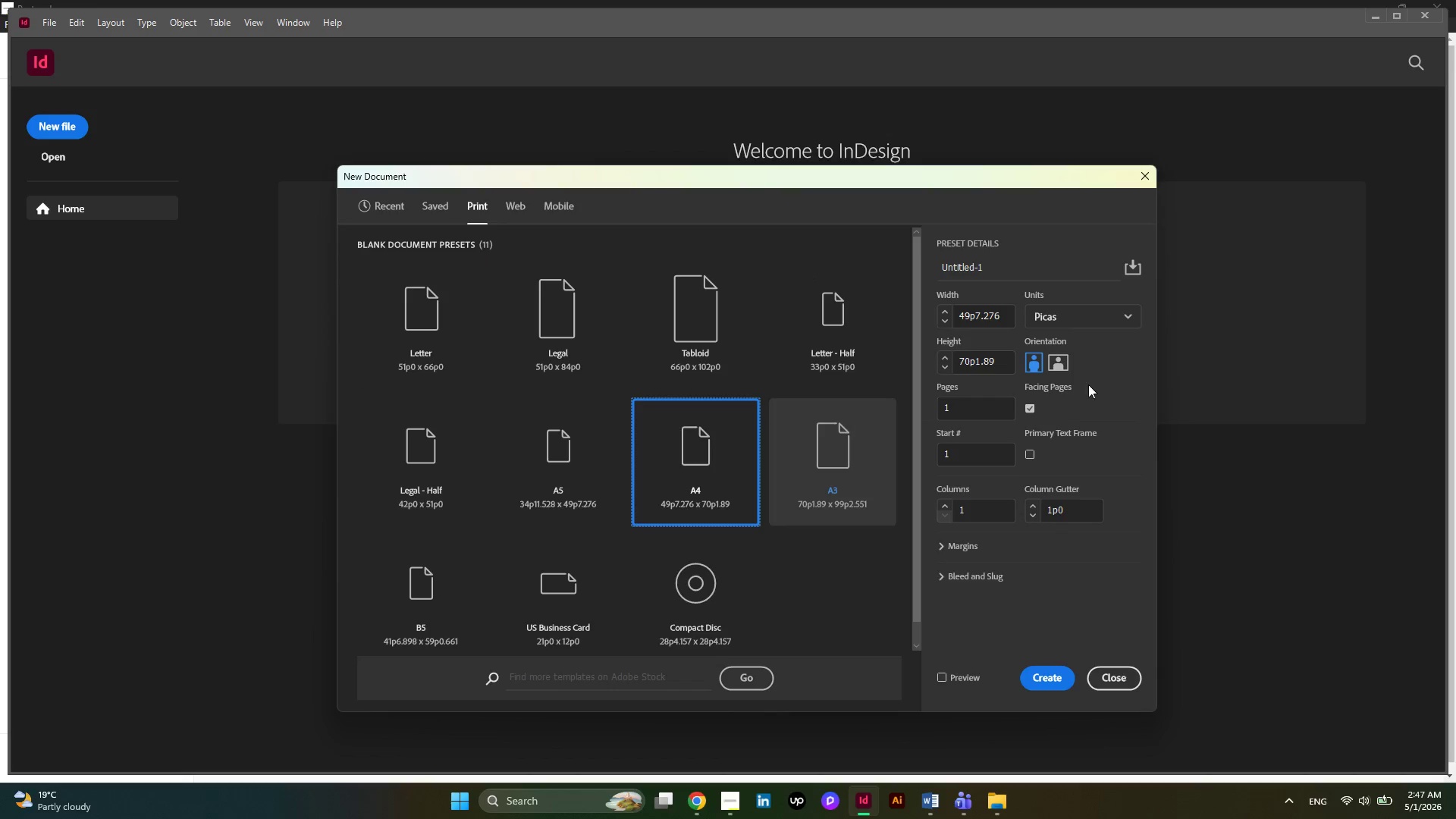 
left_click([1100, 311])
 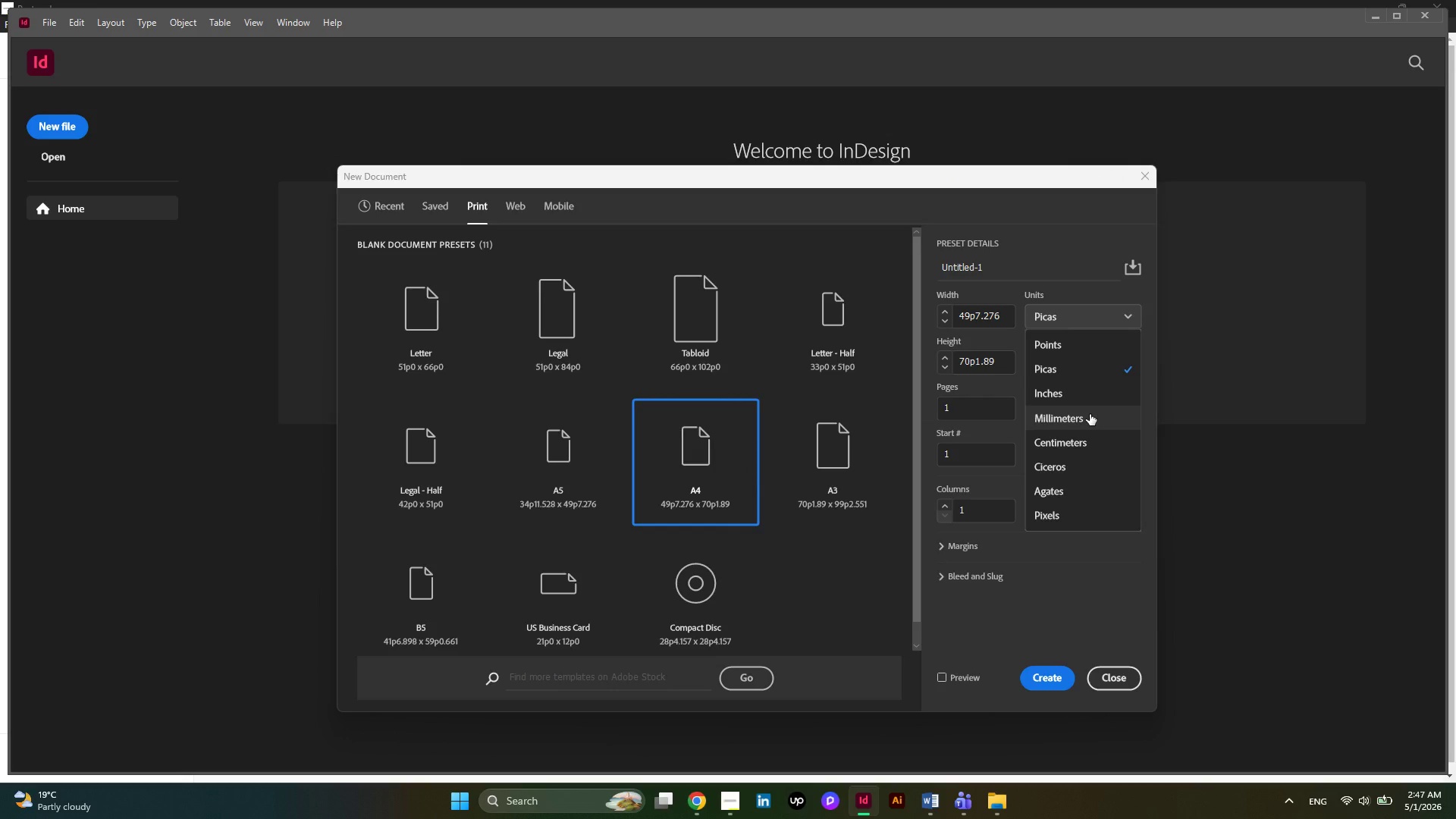 
left_click([1090, 419])
 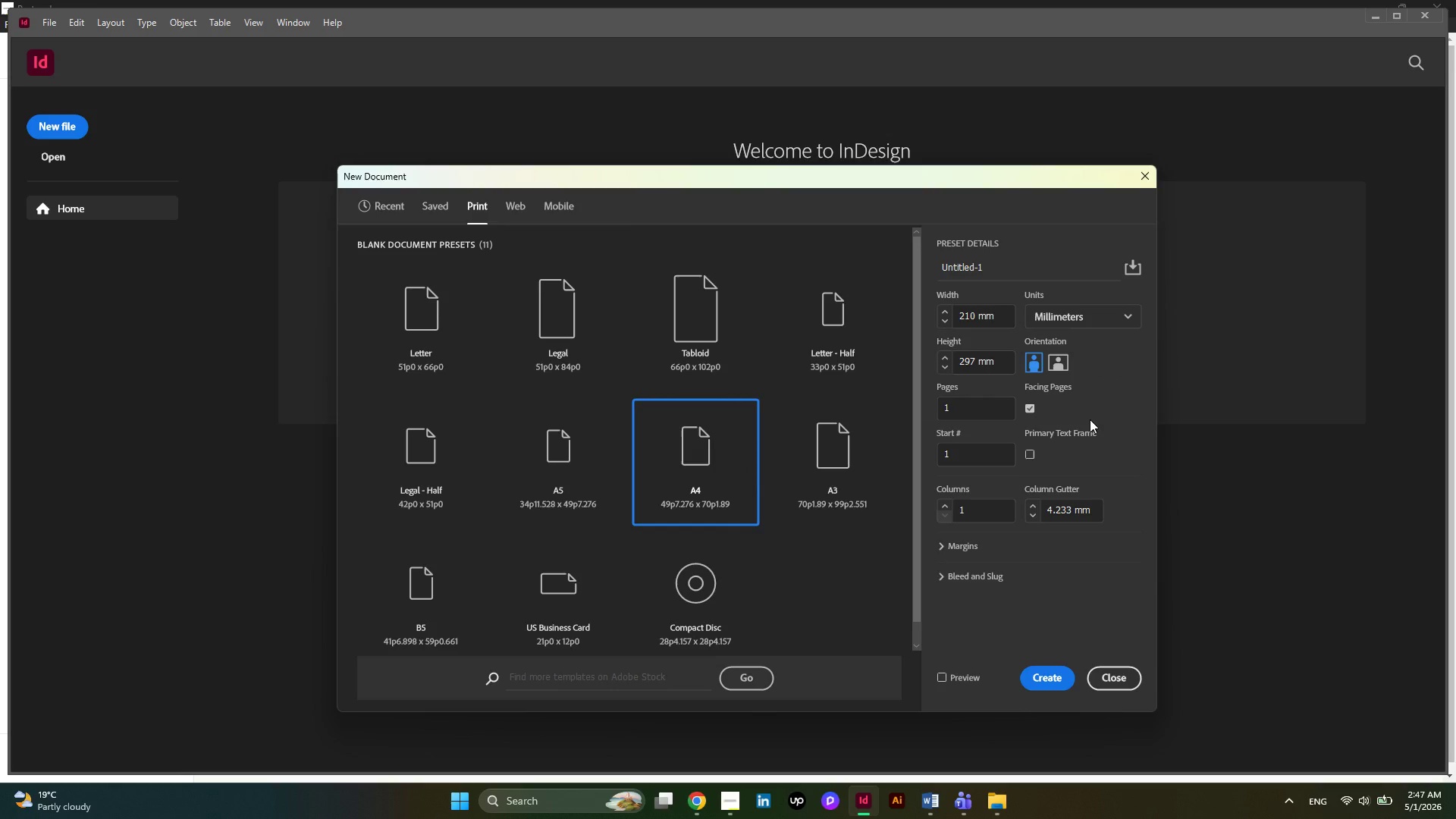 
wait(7.05)
 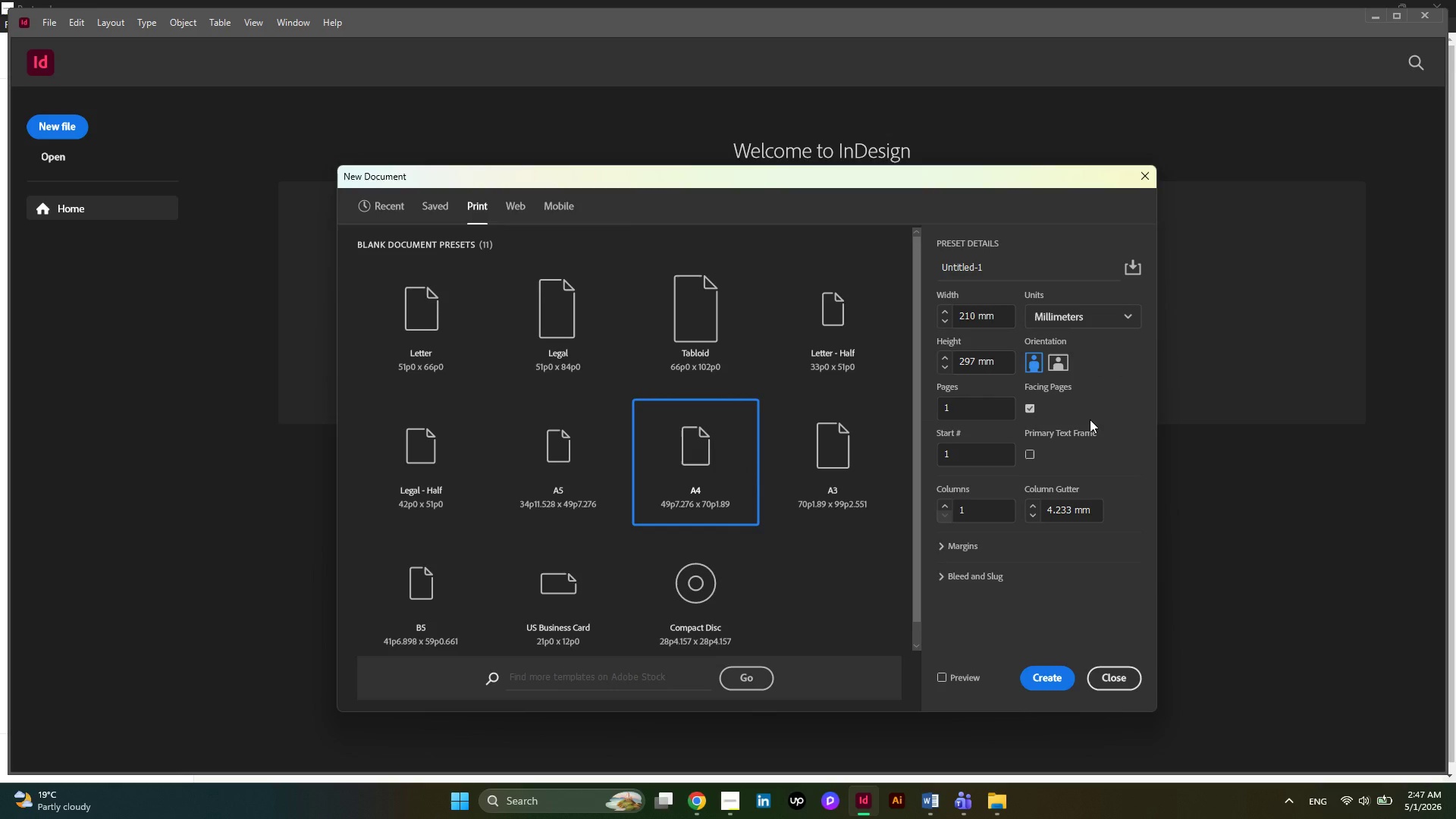 
left_click([943, 554])
 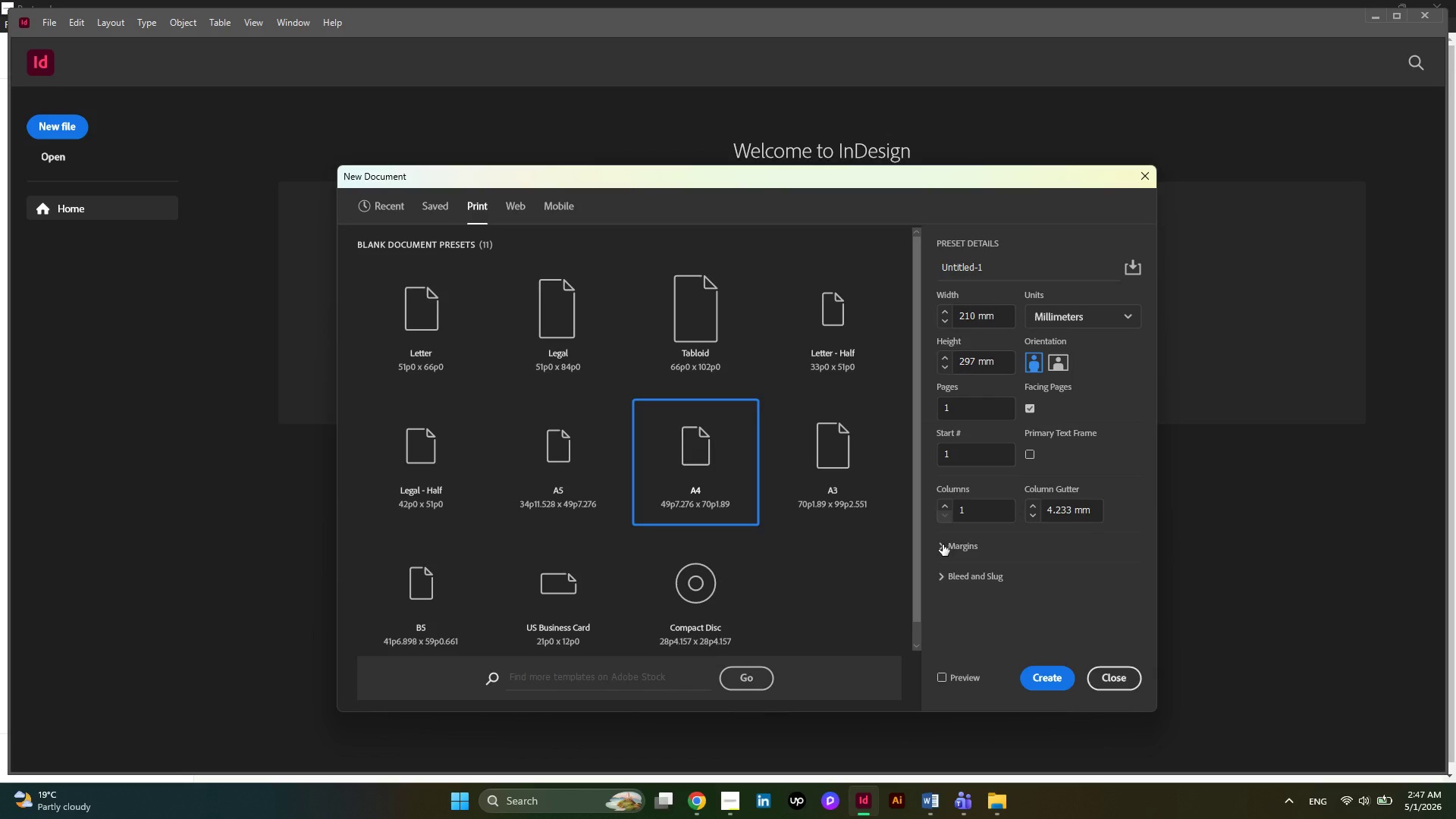 
left_click([943, 544])
 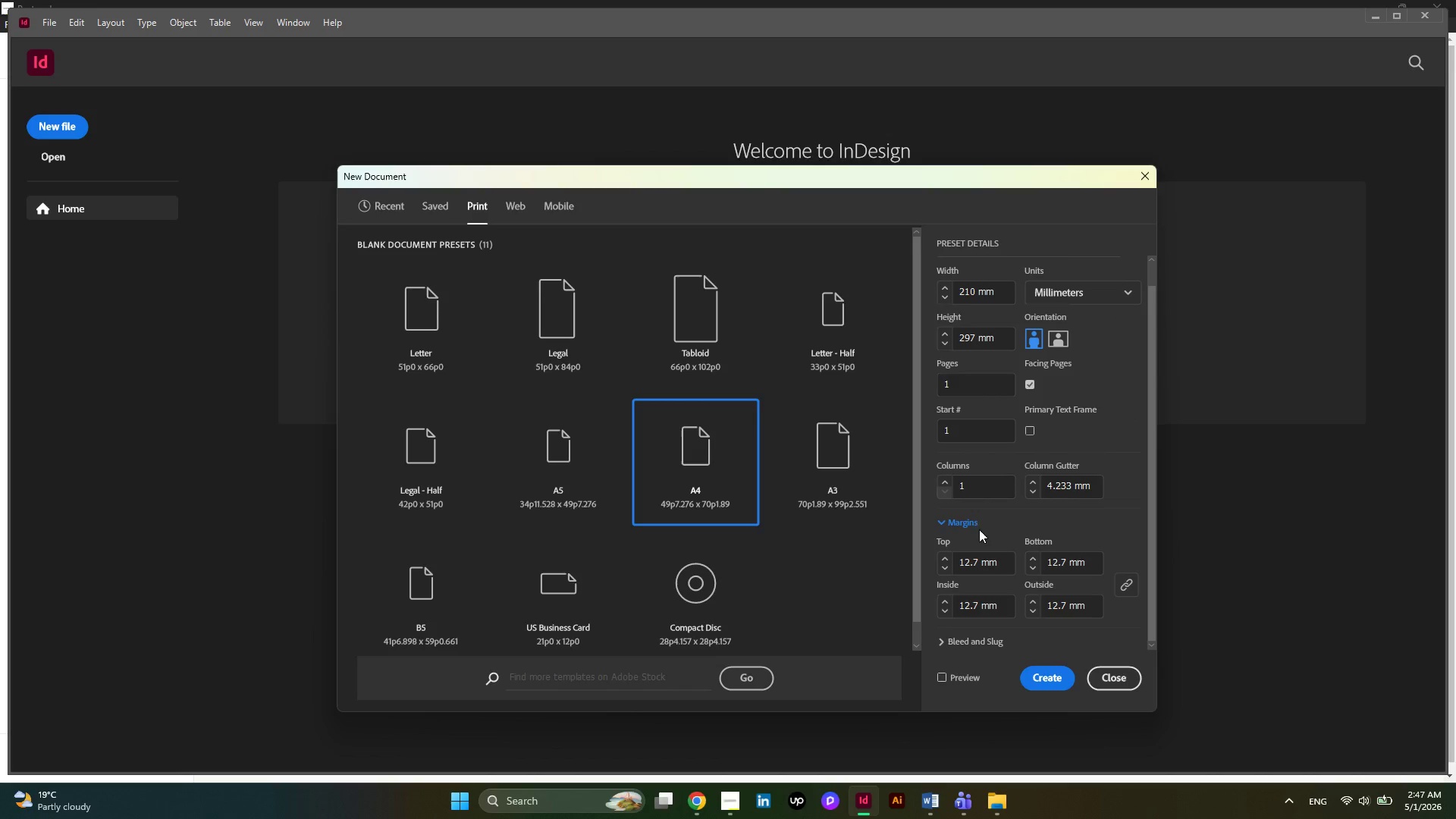 
scroll: coordinate [983, 527], scroll_direction: none, amount: 0.0
 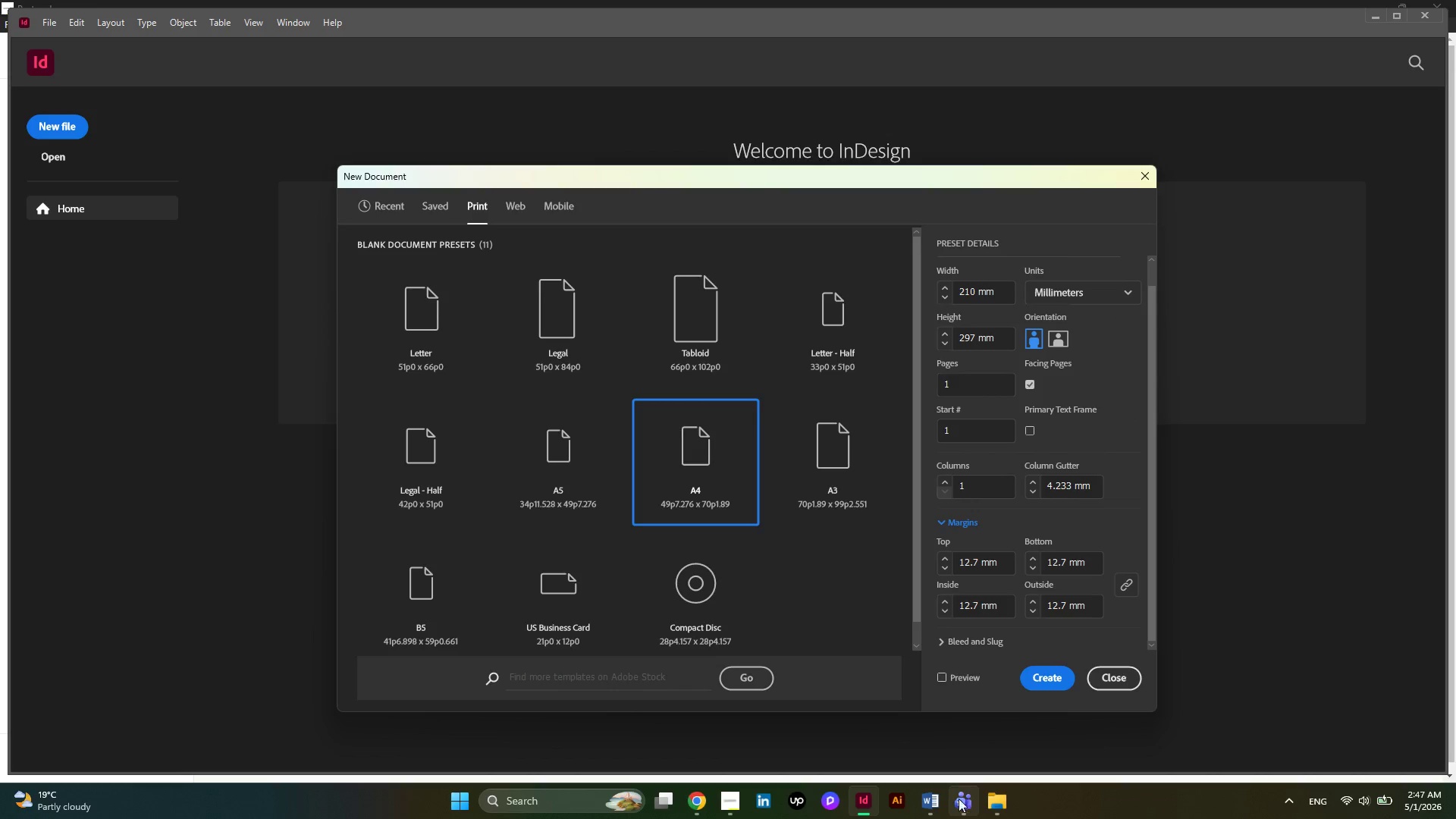 
wait(5.36)
 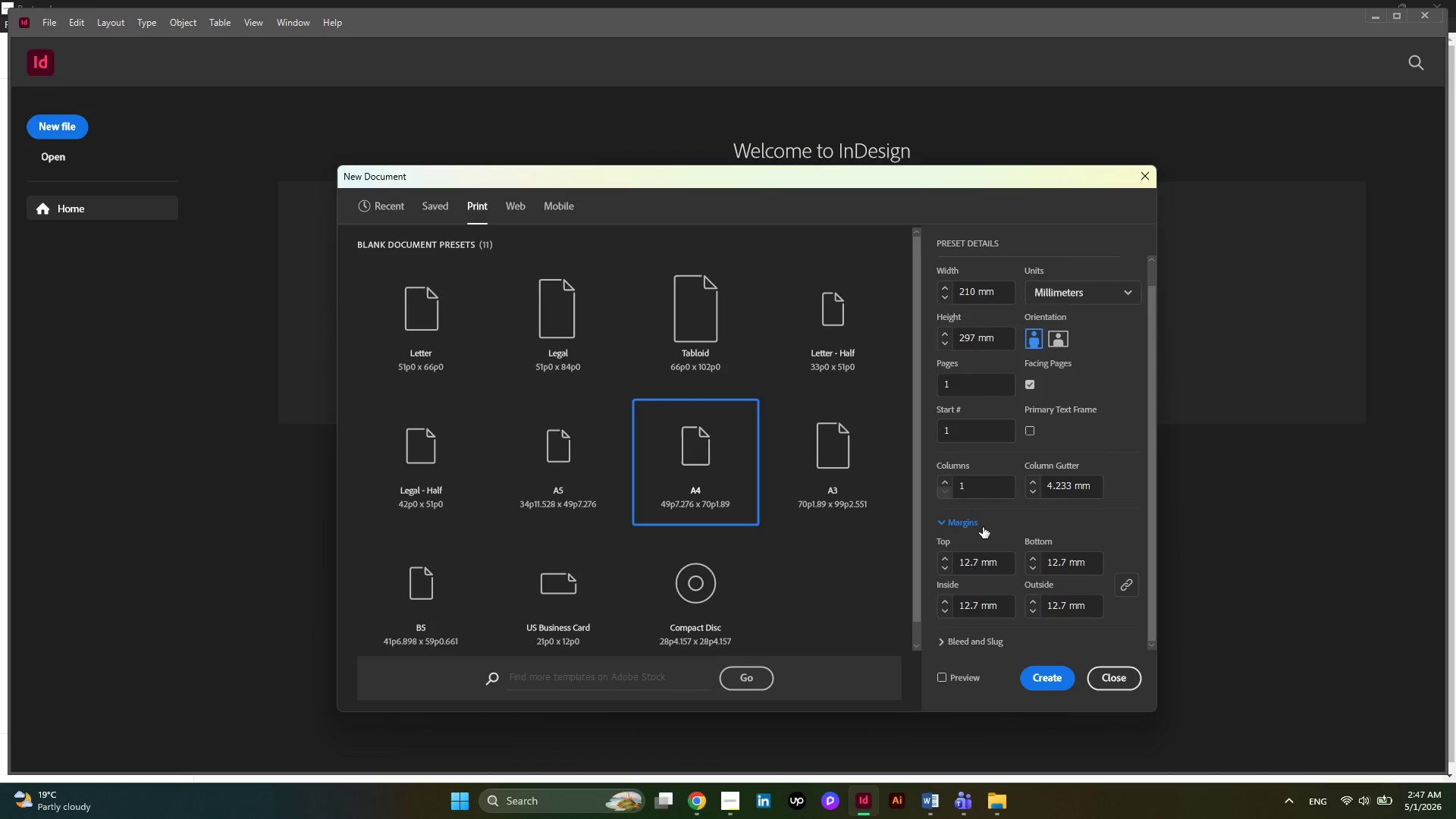 
left_click([737, 800])